 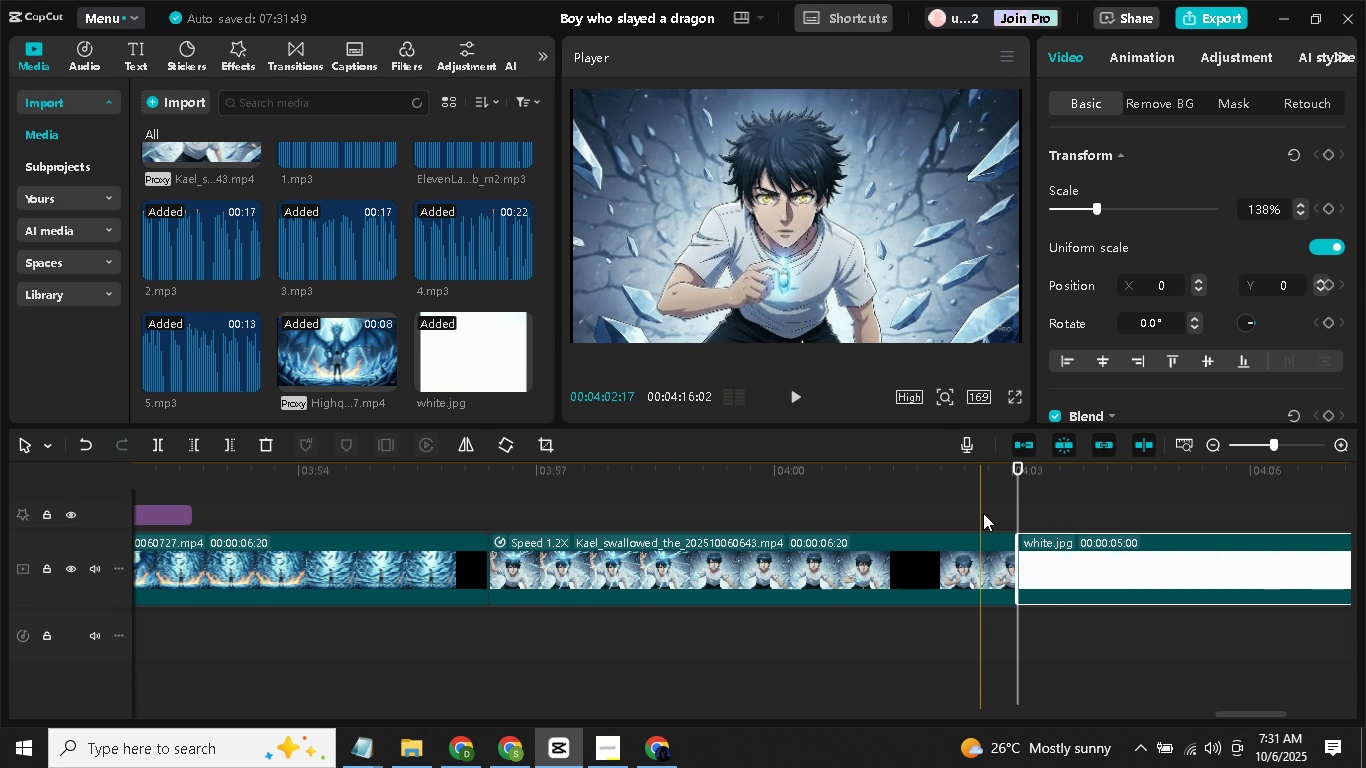 
key(Control+ControlLeft)
 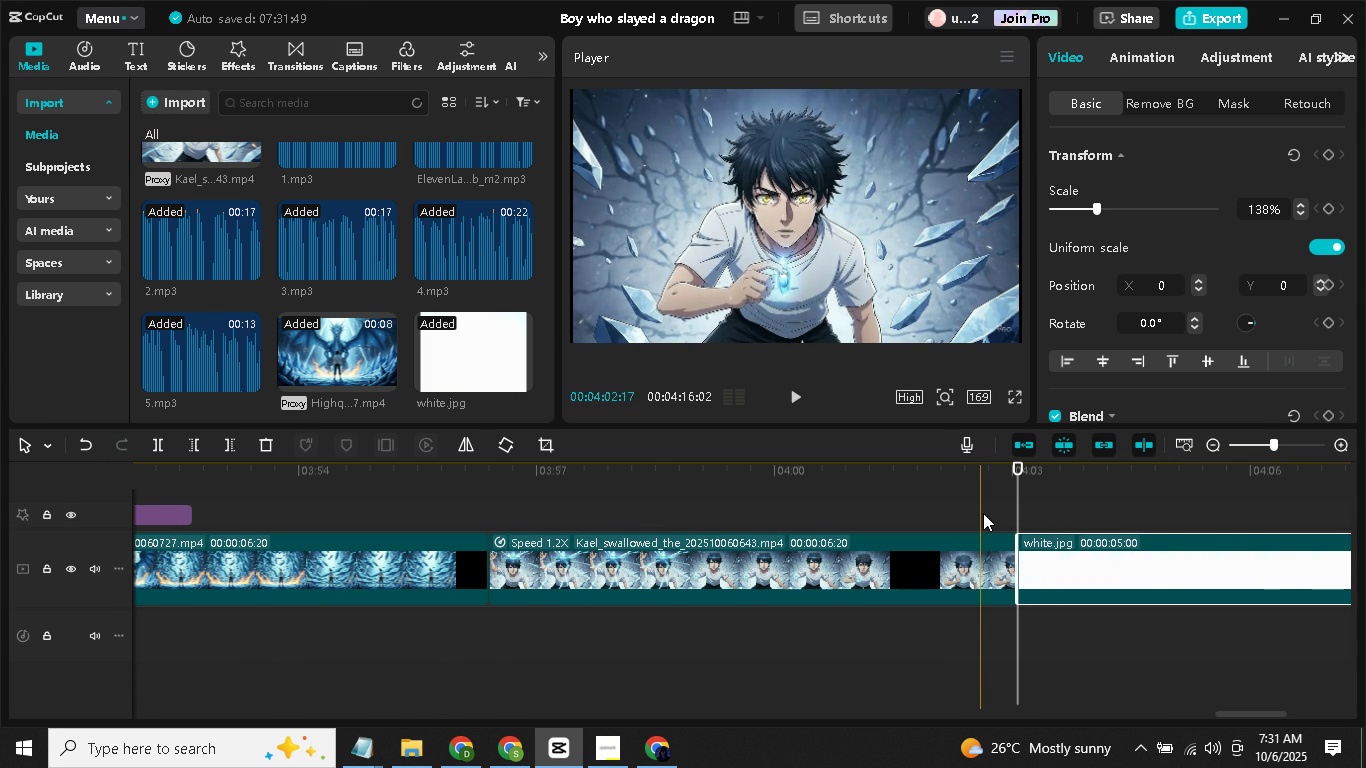 
key(Control+ControlLeft)
 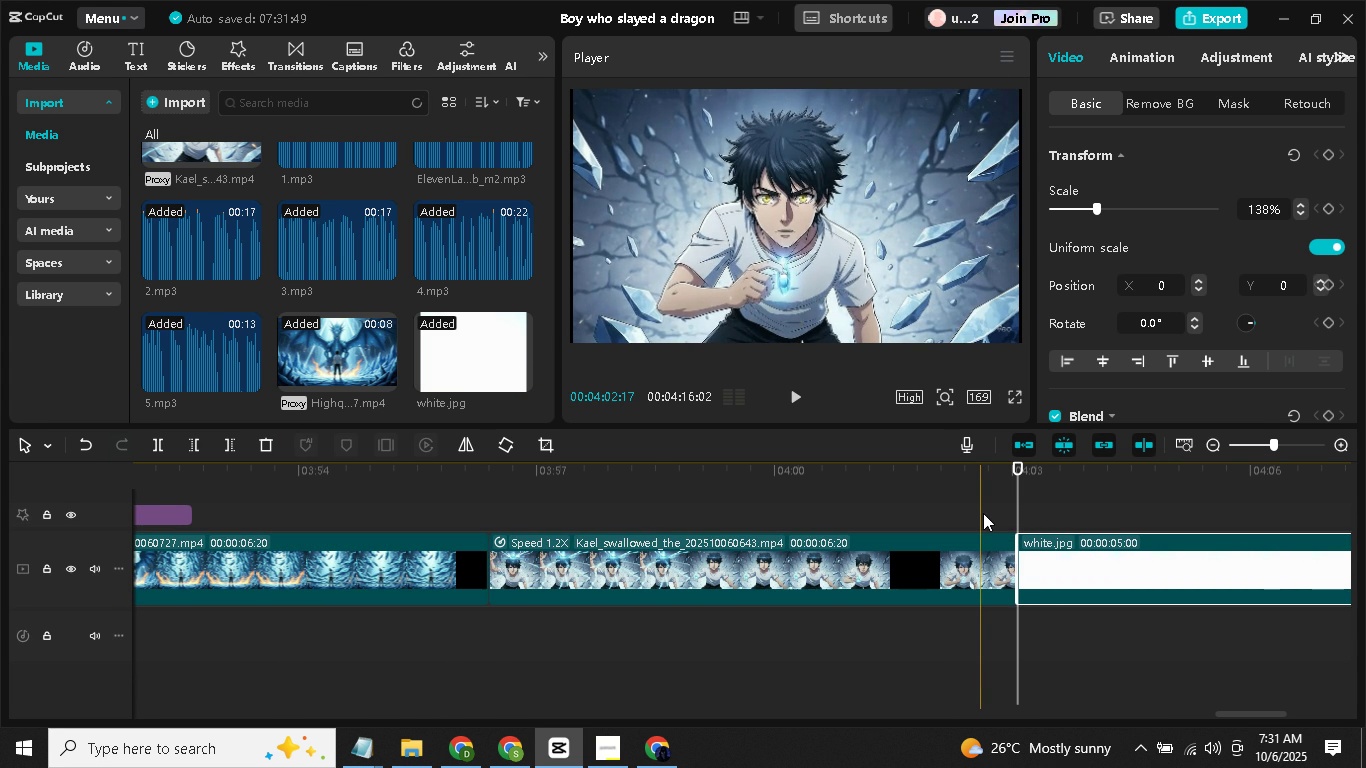 
key(Control+ControlLeft)
 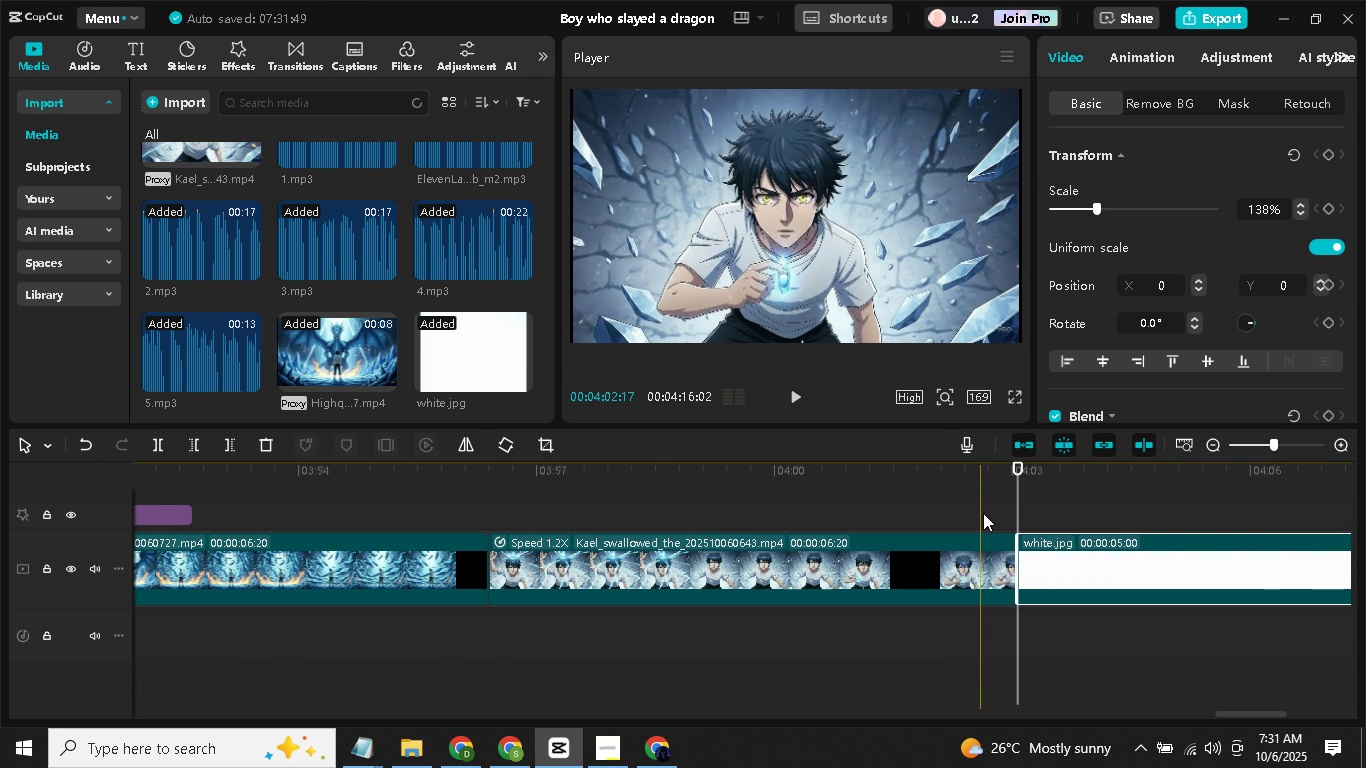 
key(Control+ControlLeft)
 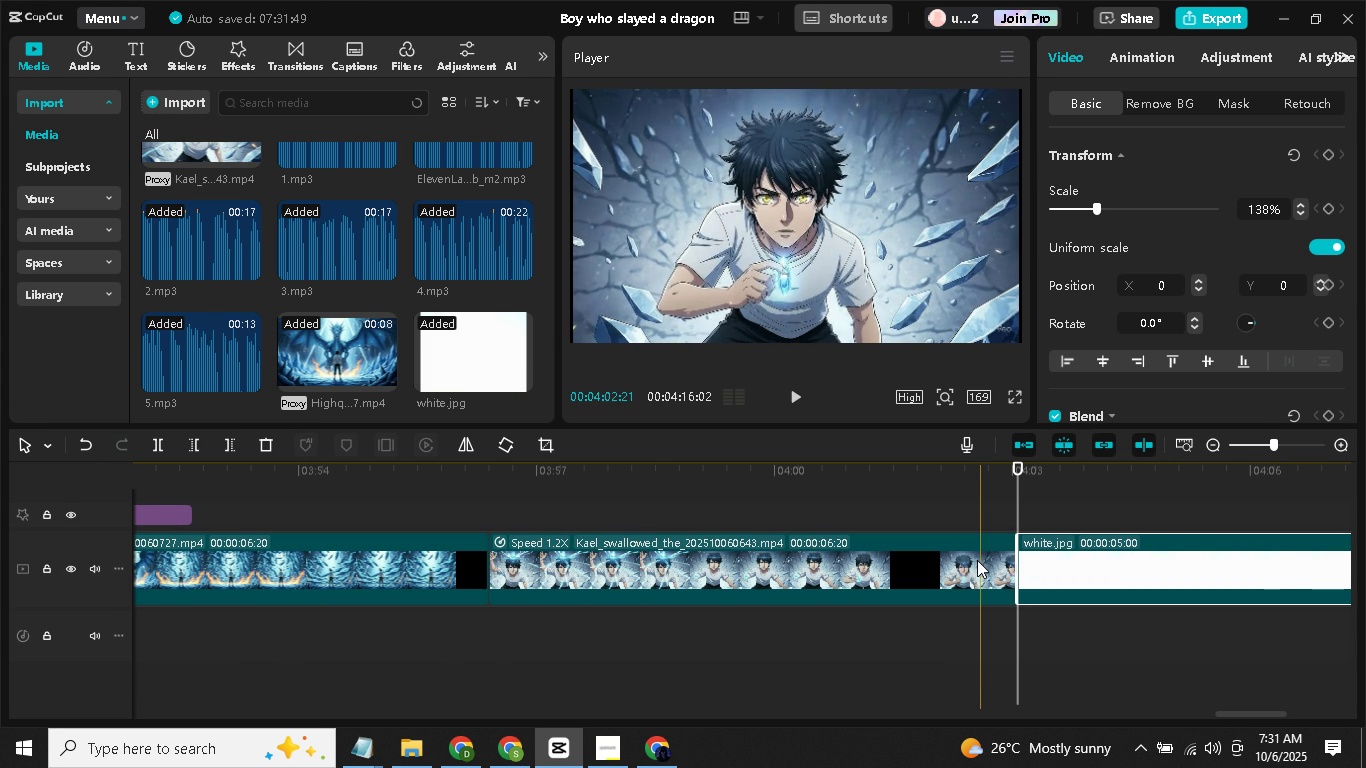 
left_click([977, 565])
 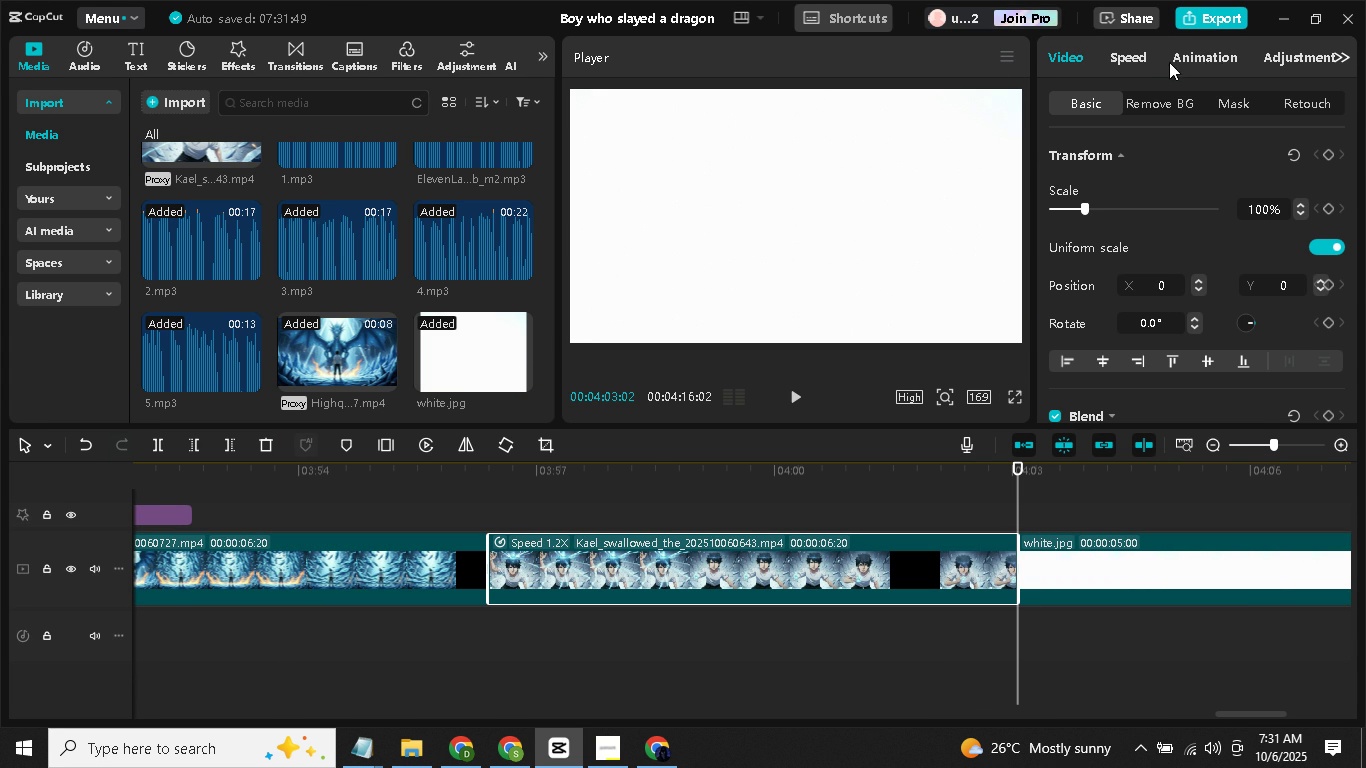 
left_click([1171, 60])
 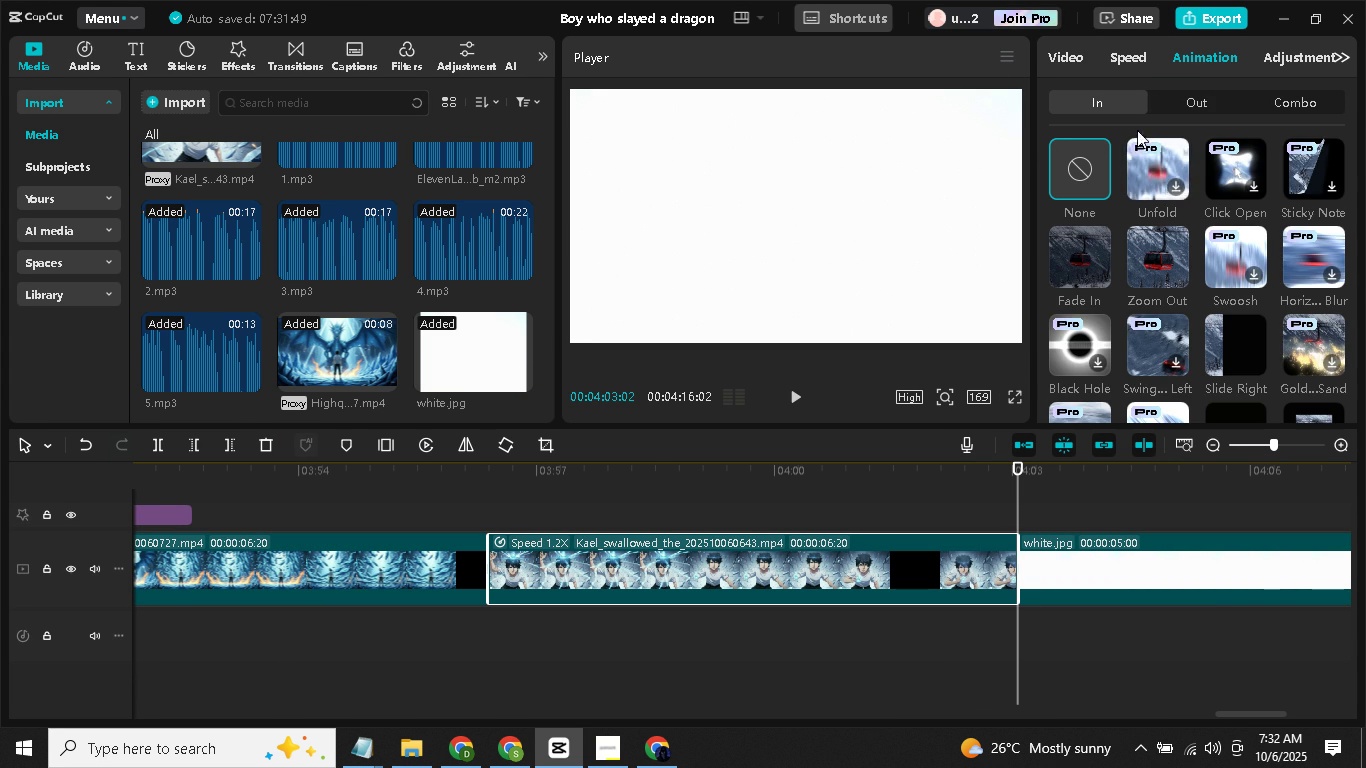 
left_click([1187, 95])
 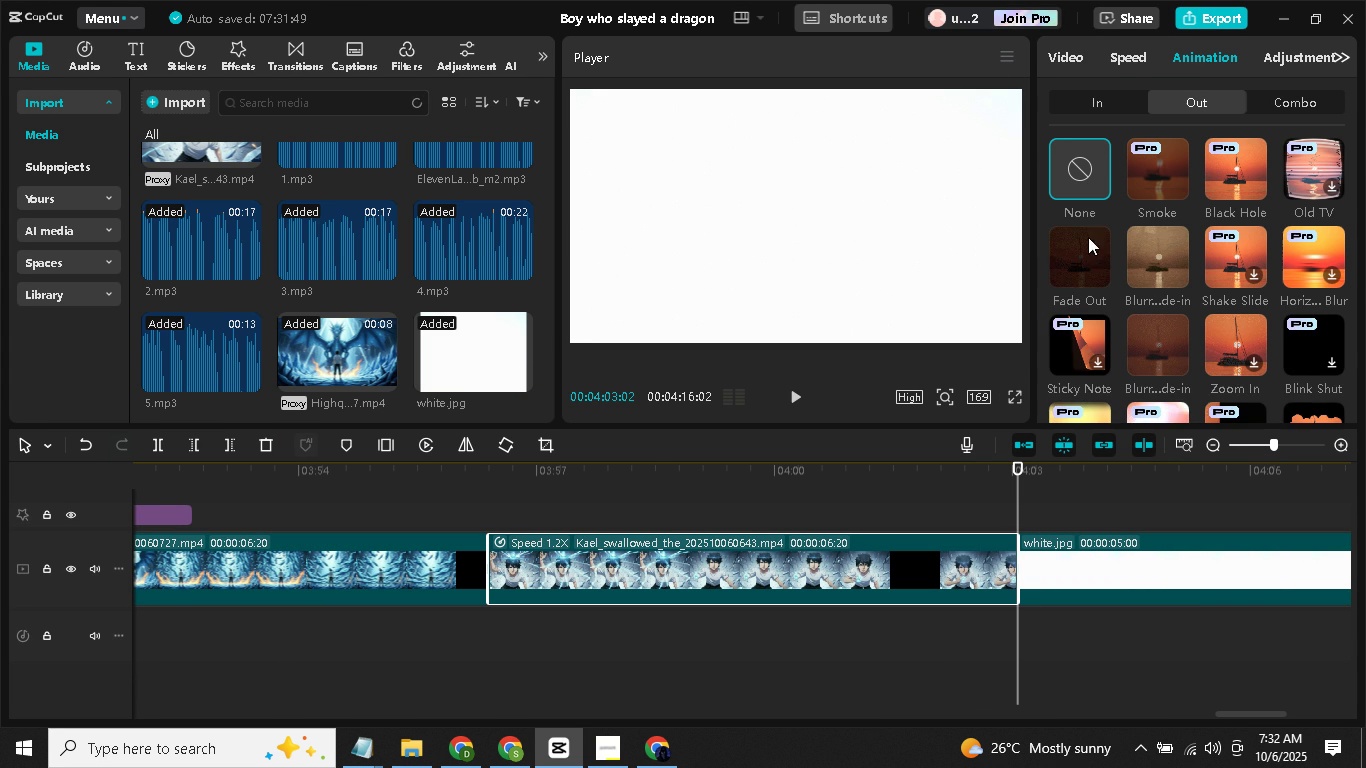 
left_click([1082, 253])
 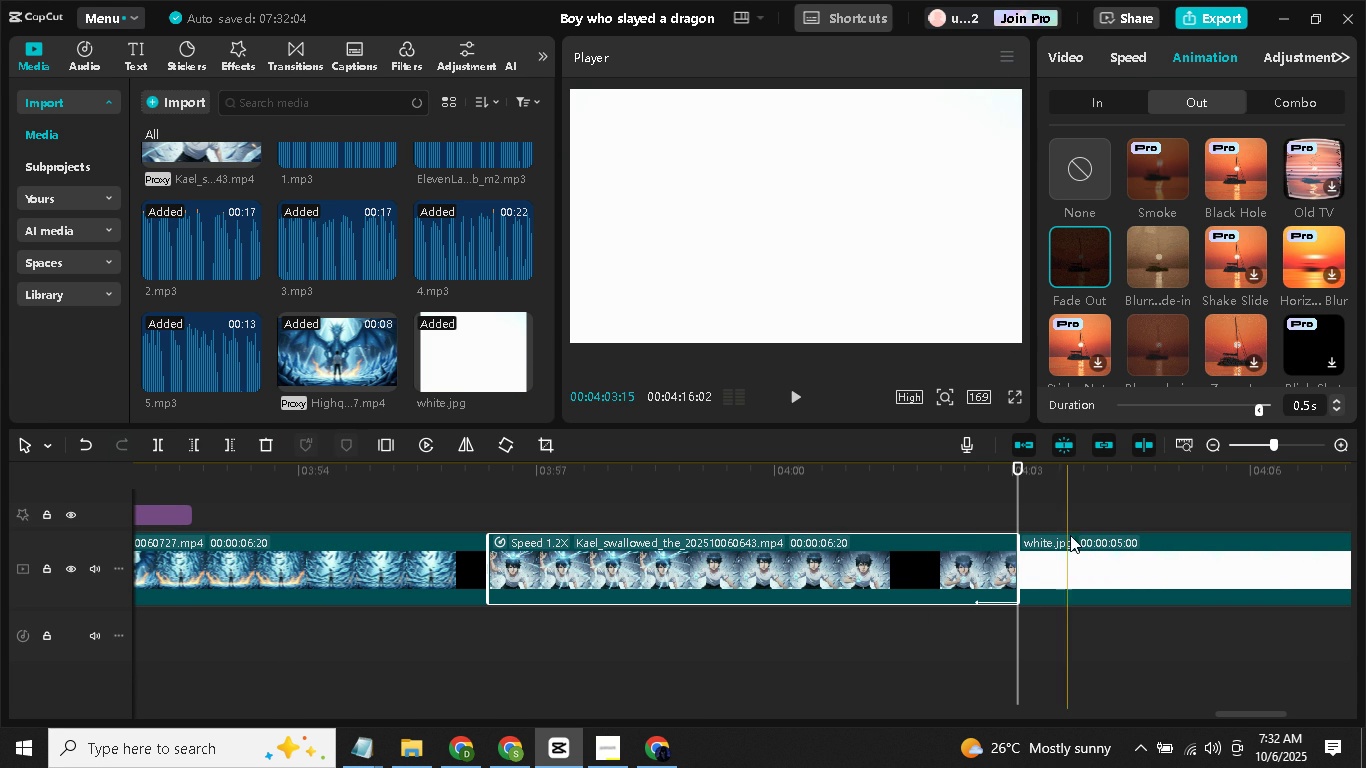 
wait(12.45)
 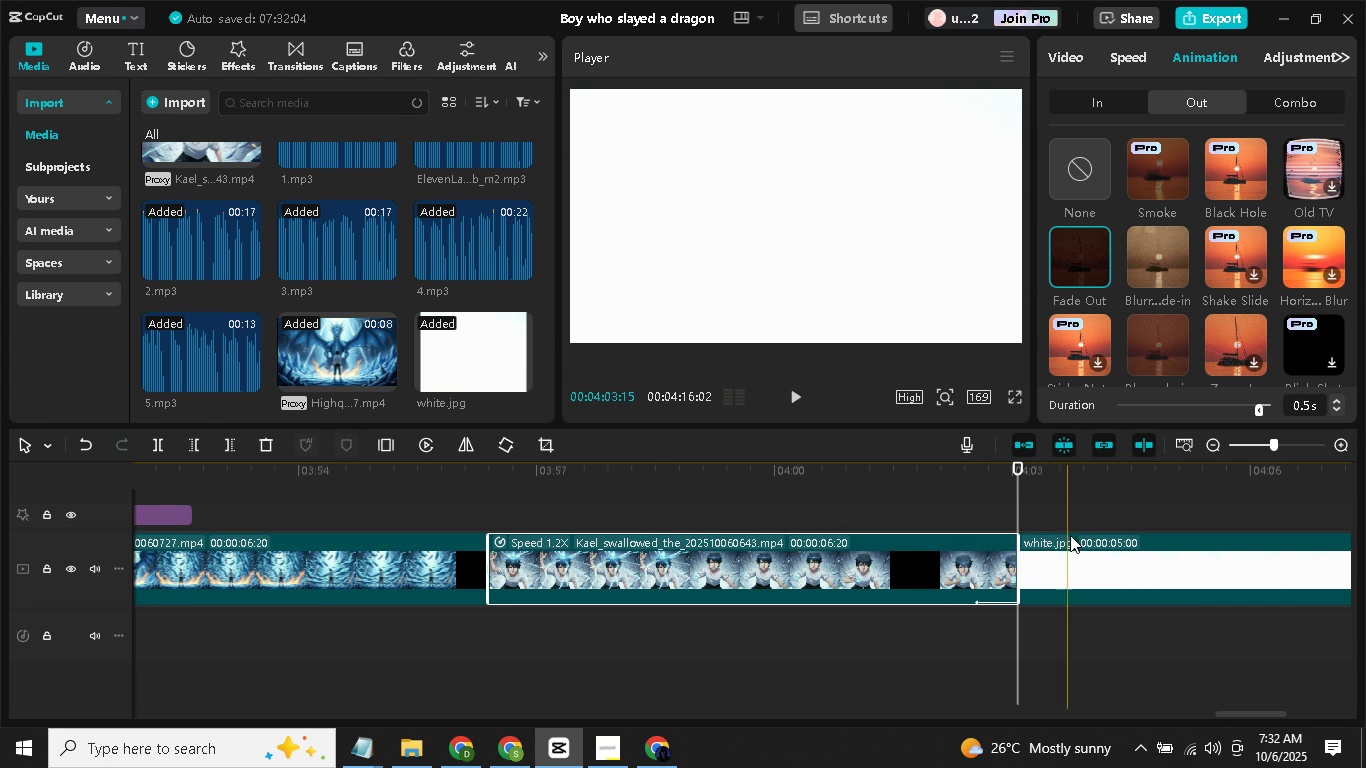 
left_click([1065, 556])
 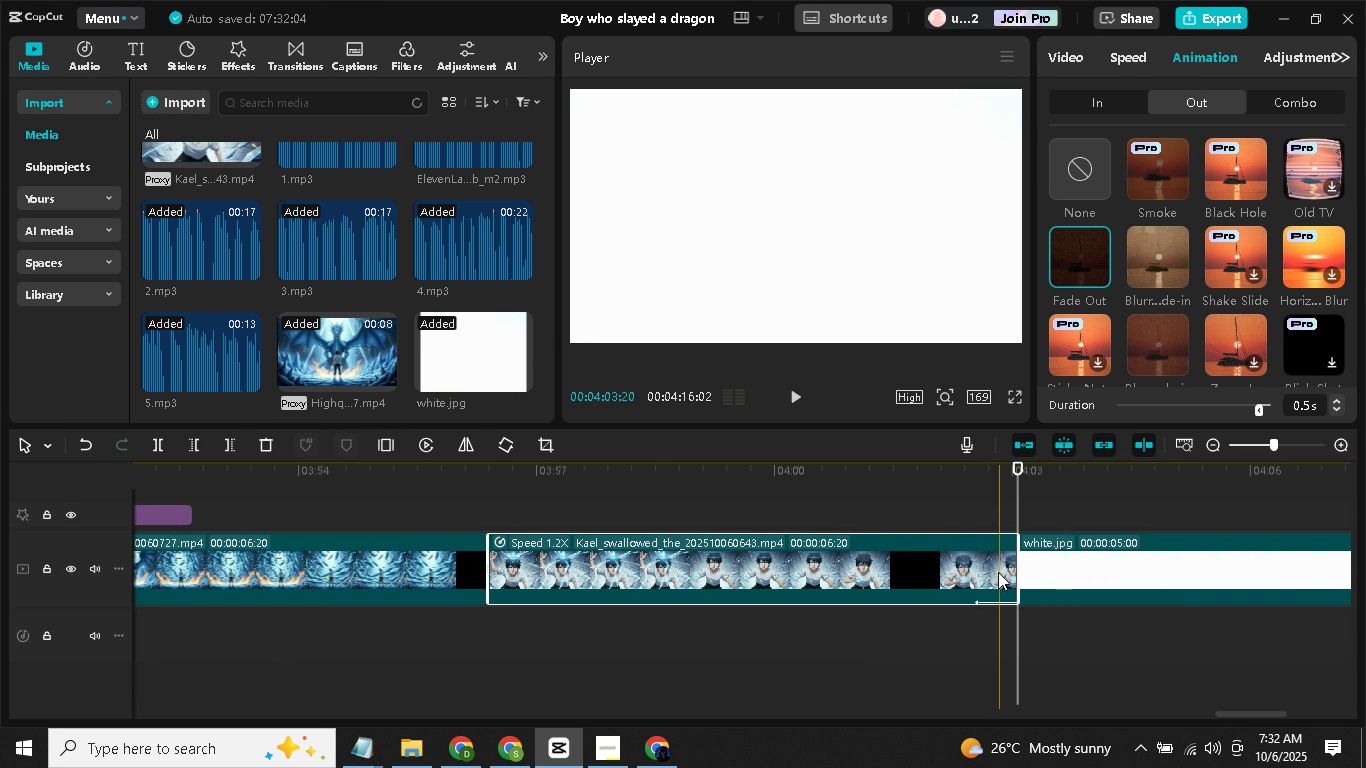 
left_click([991, 575])
 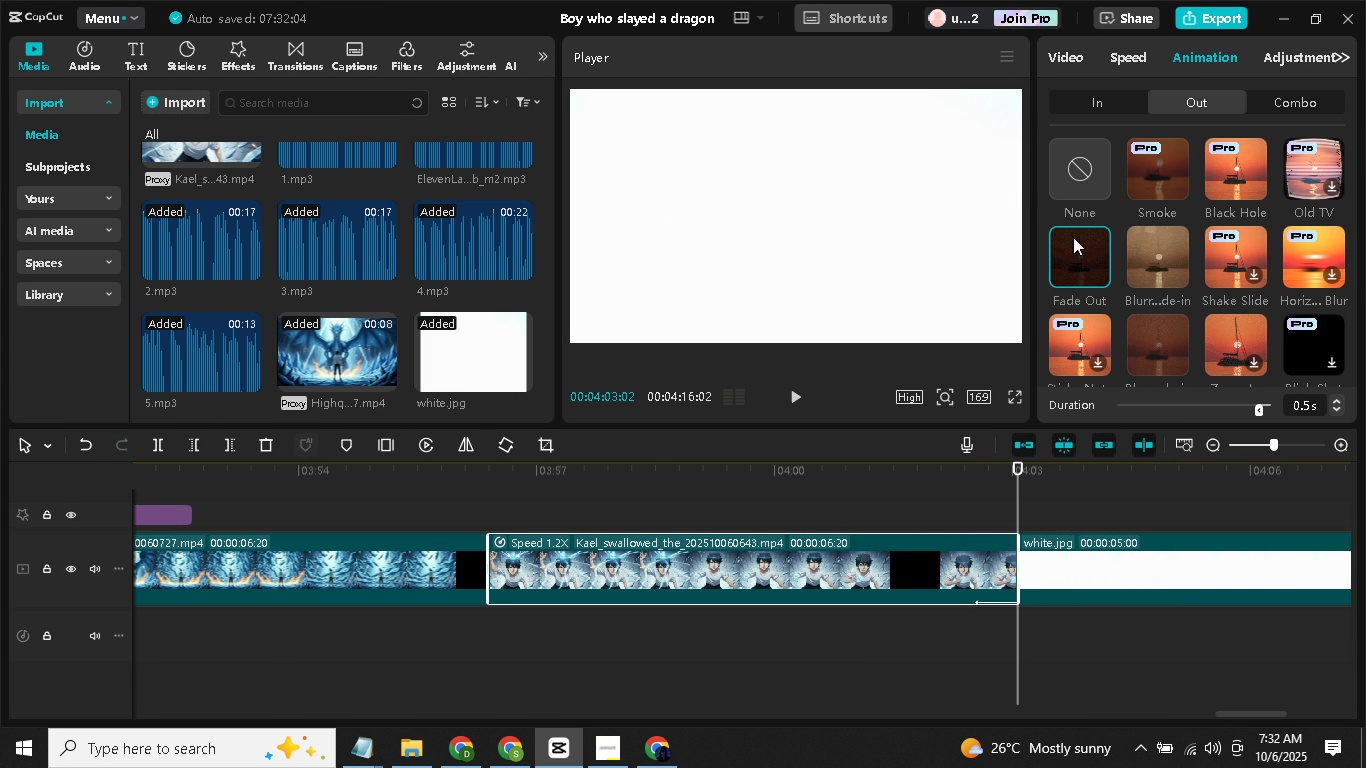 
left_click([1085, 179])
 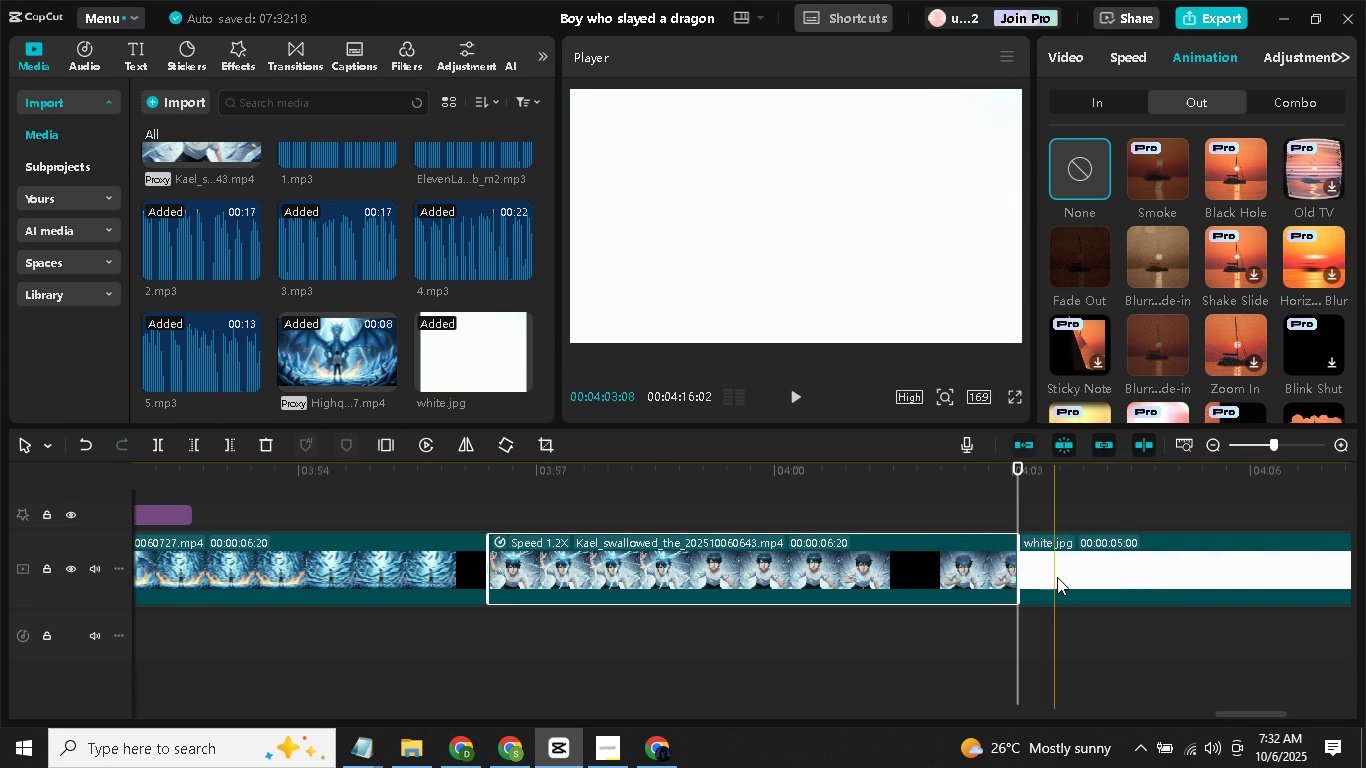 
left_click([1058, 577])
 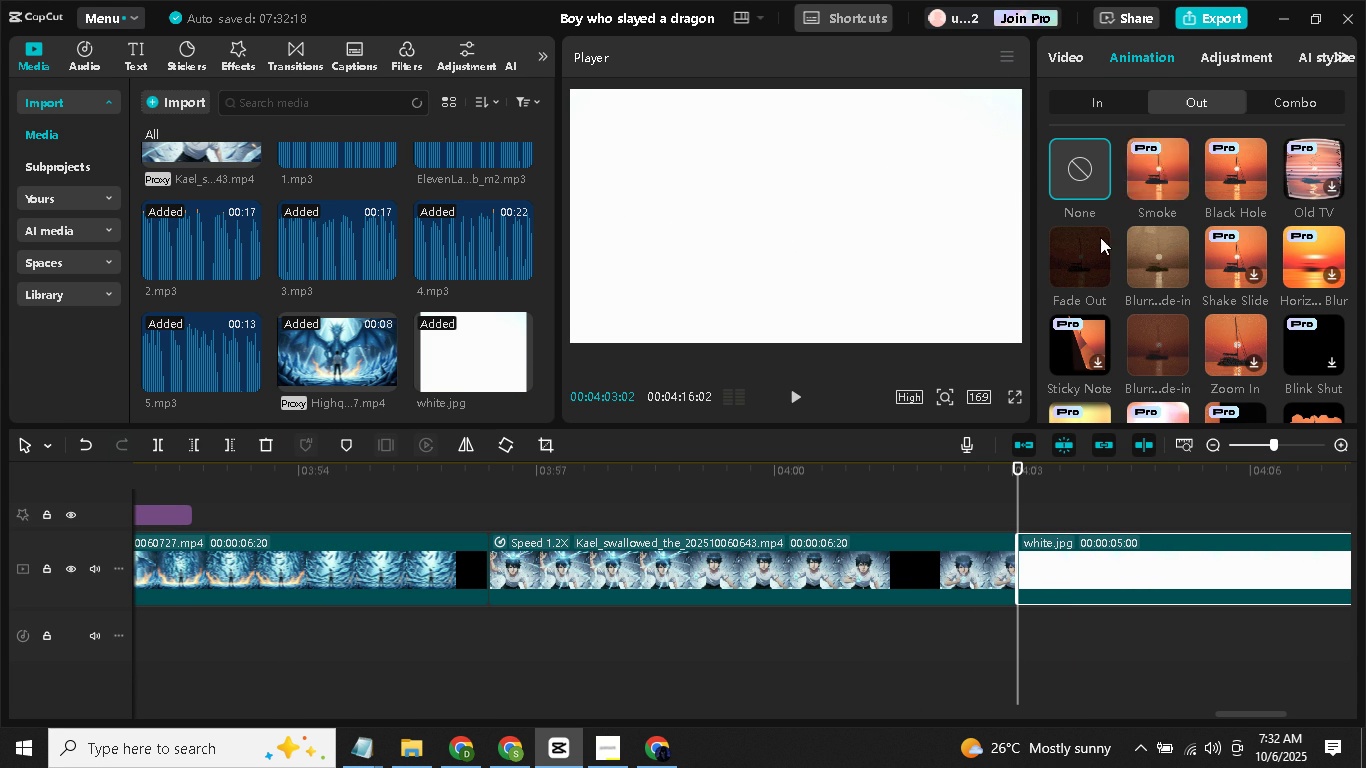 
left_click([1100, 242])
 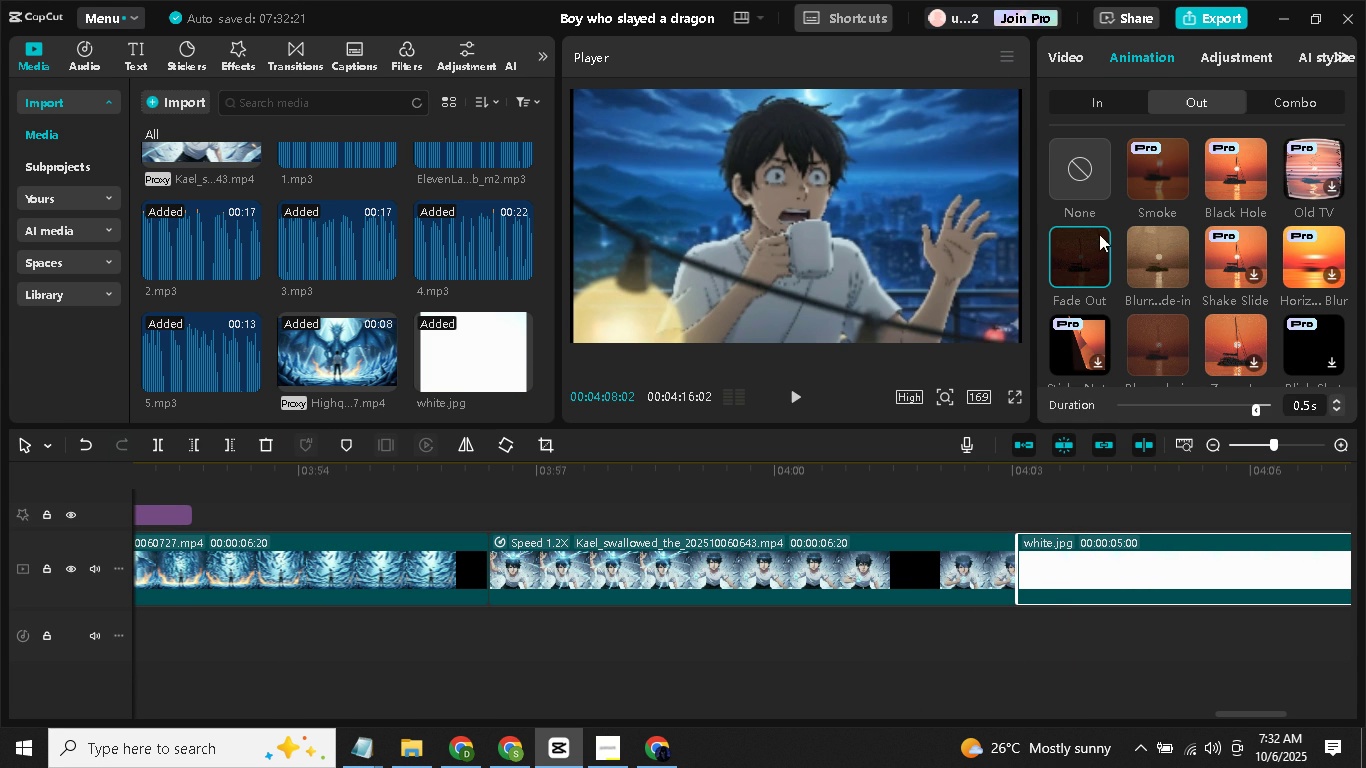 
left_click([1104, 97])
 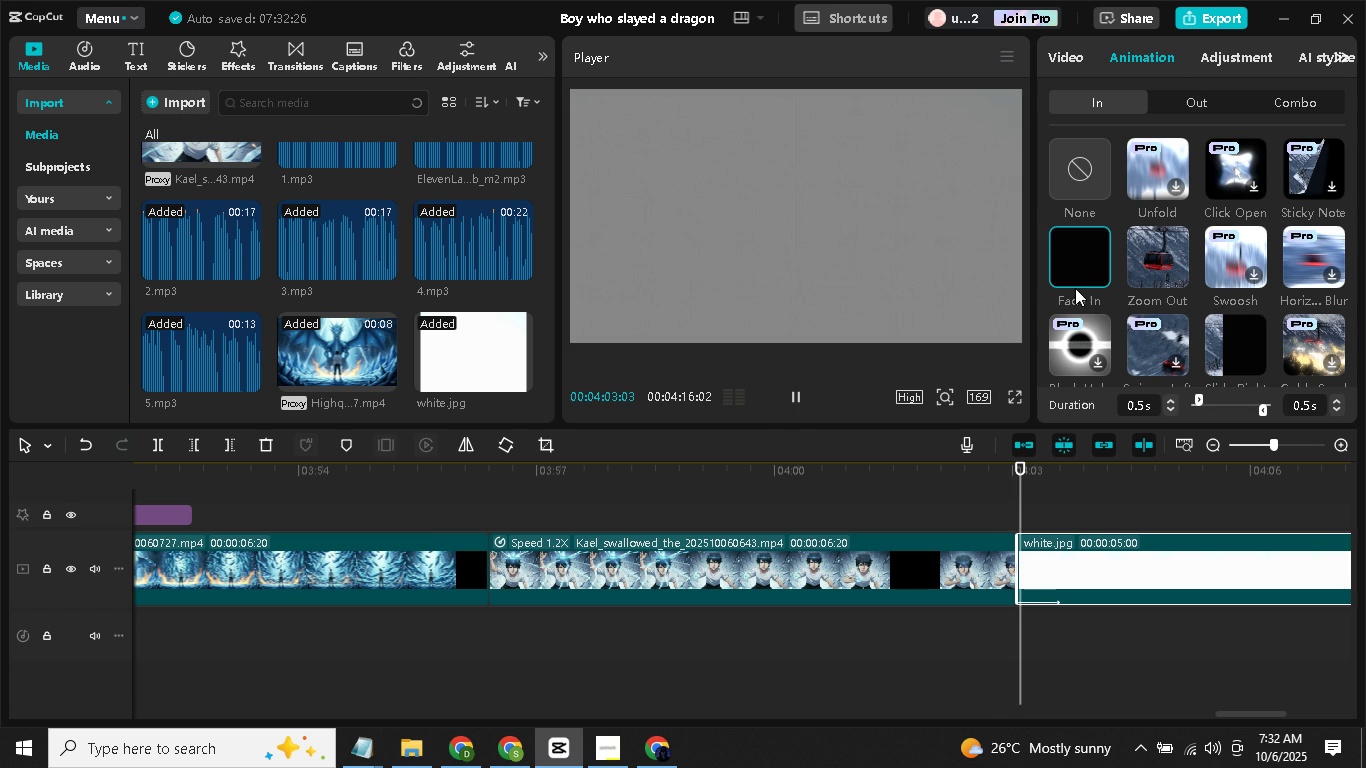 
left_click([961, 499])
 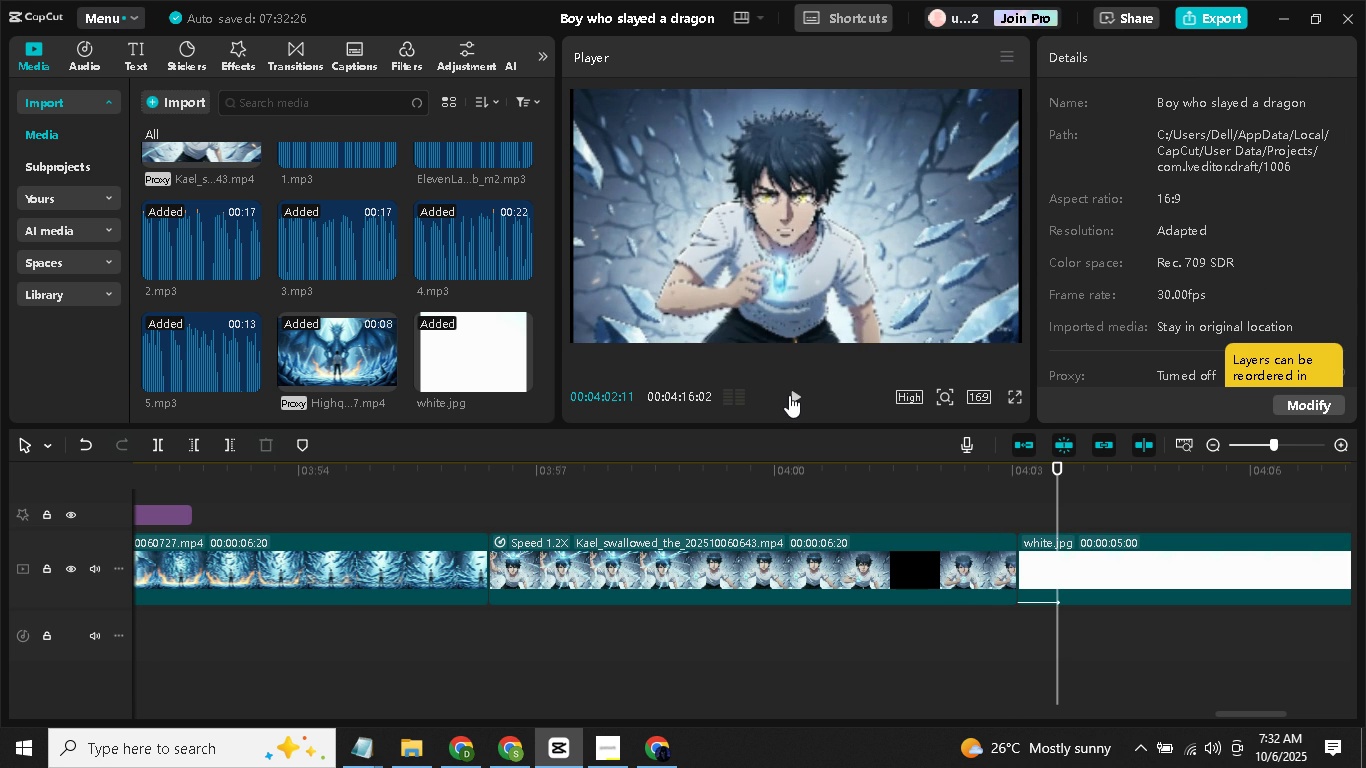 
left_click([788, 399])
 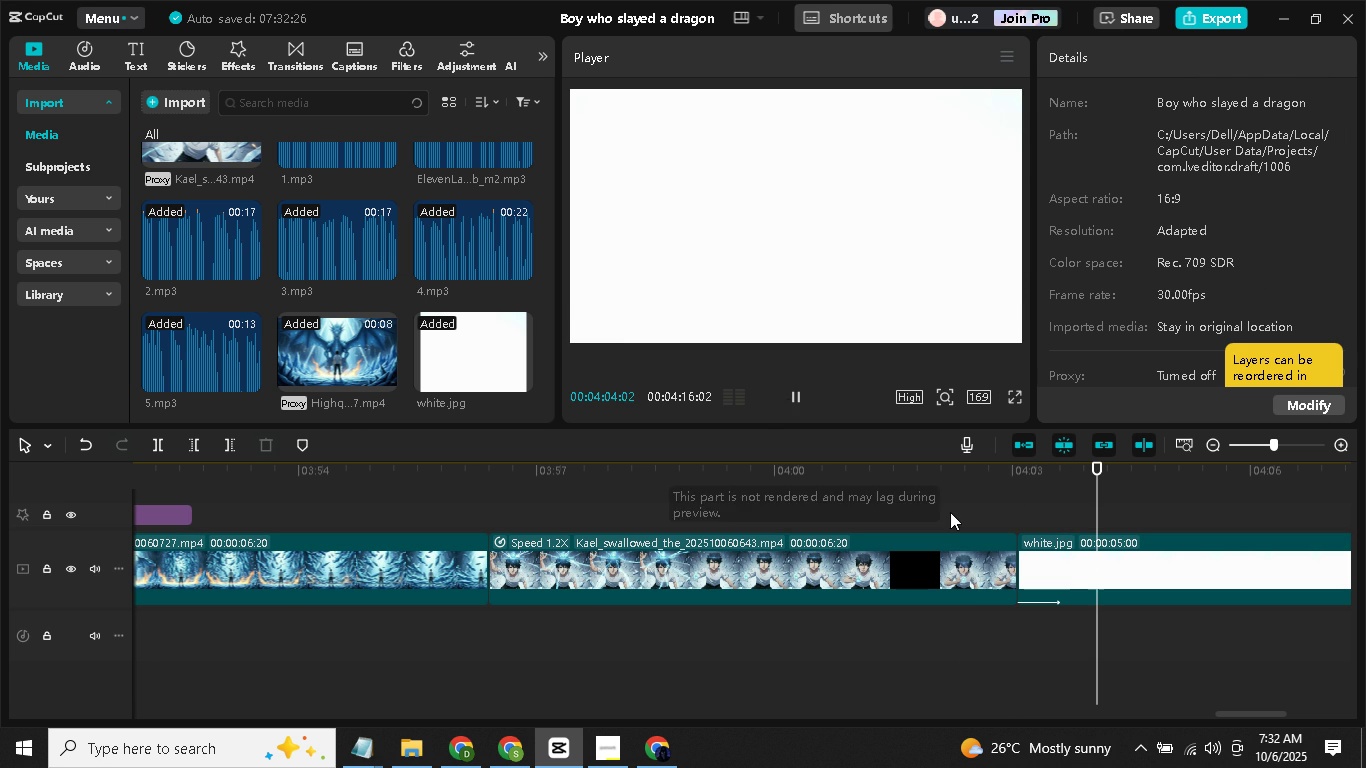 
left_click([955, 509])
 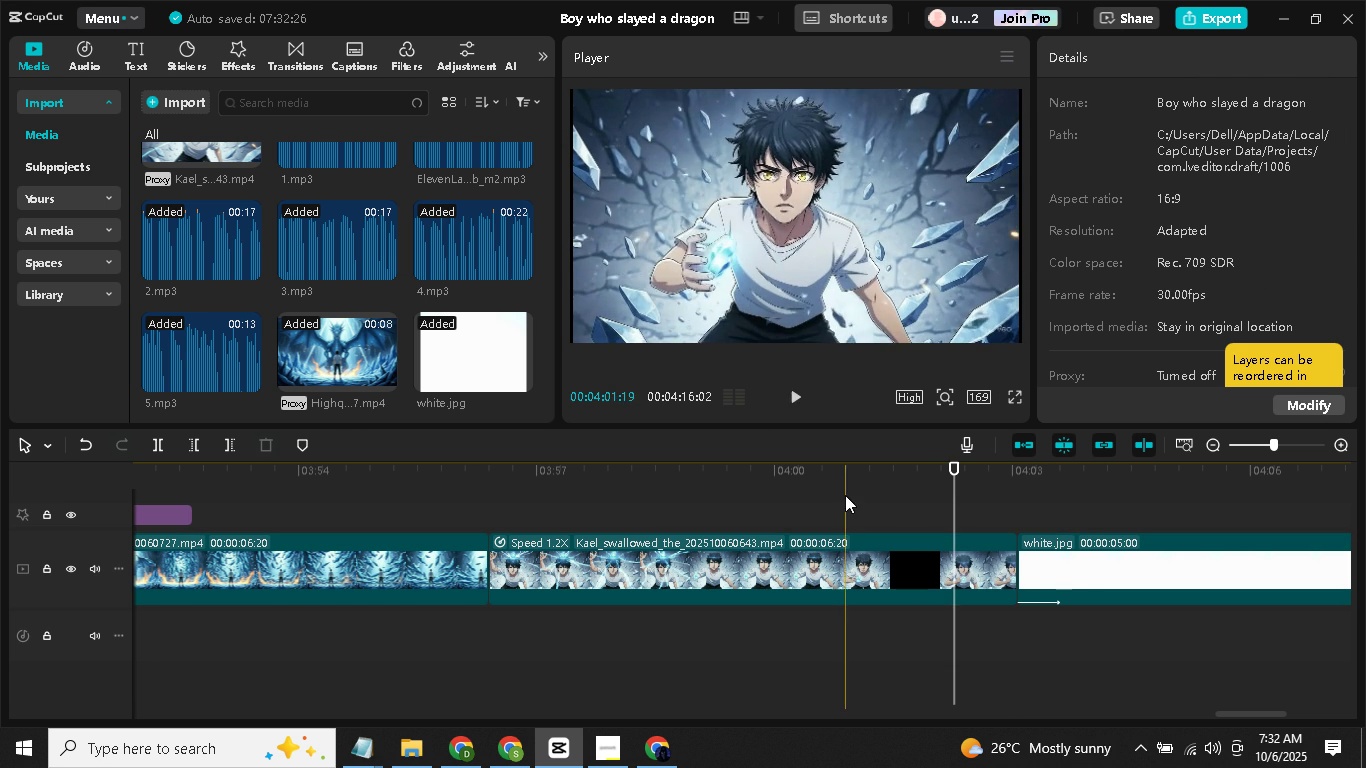 
left_click([845, 495])
 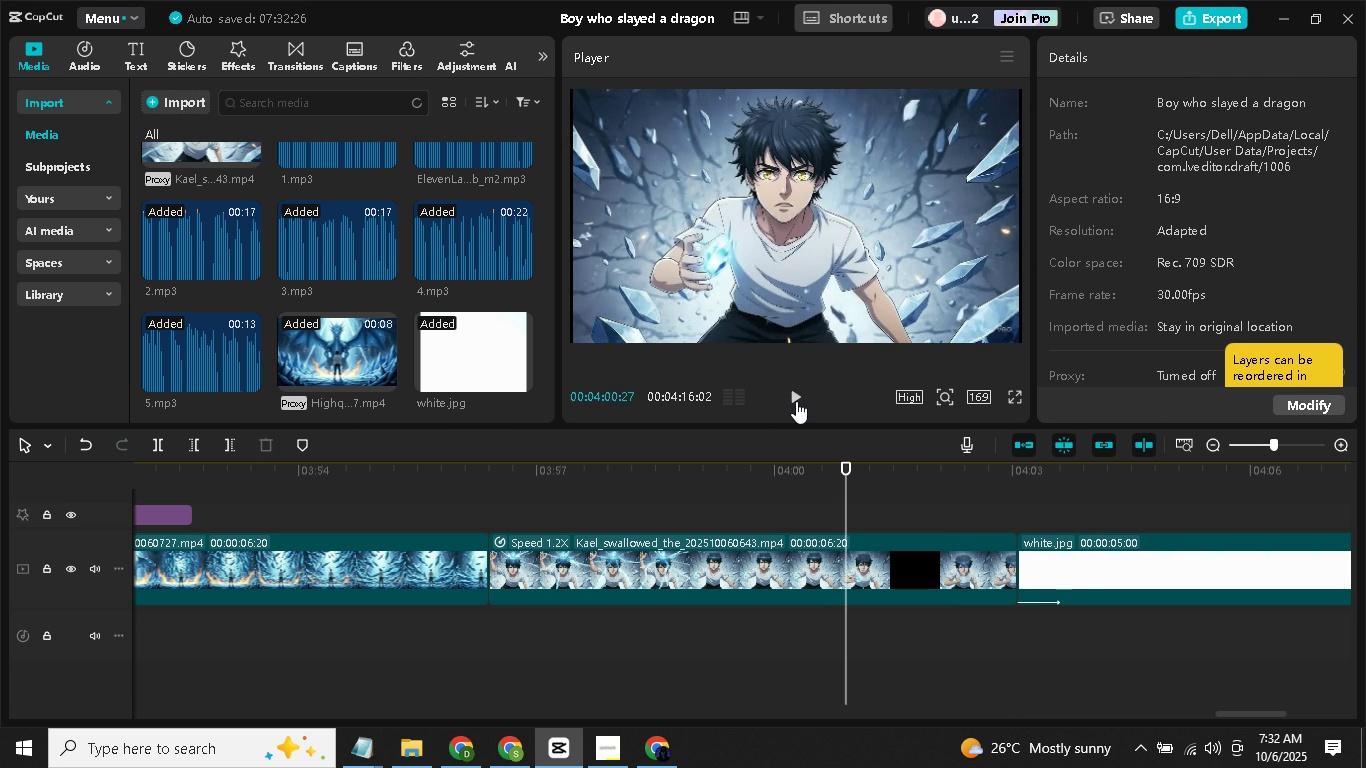 
left_click([796, 401])
 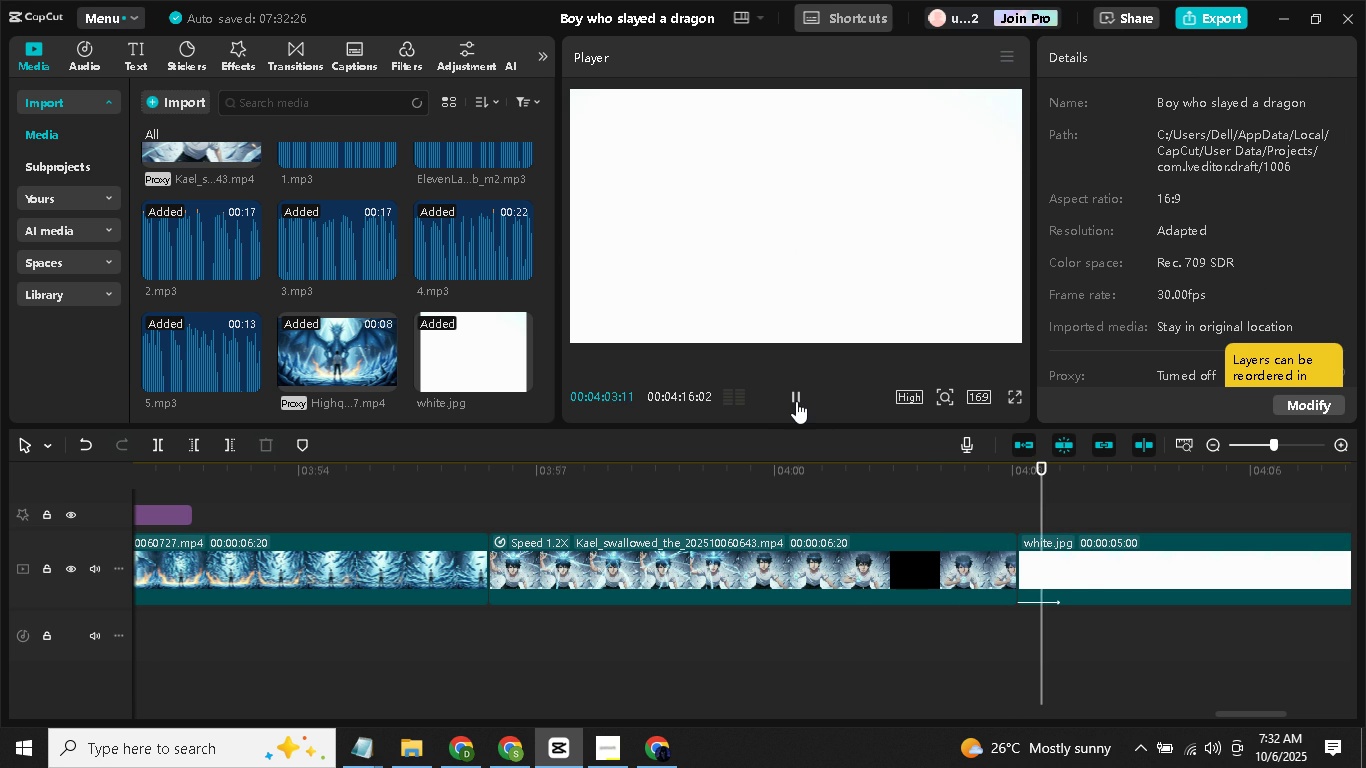 
left_click([796, 401])
 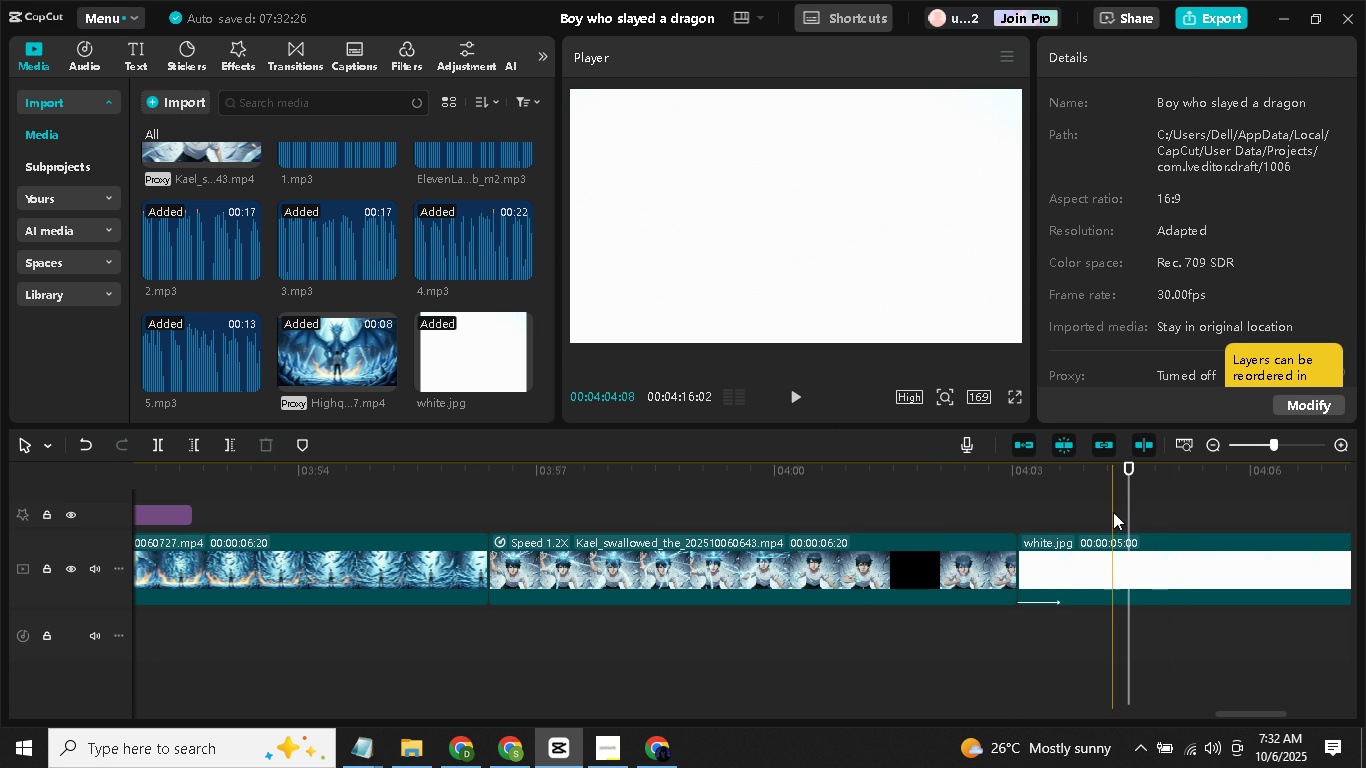 
left_click([1126, 511])